 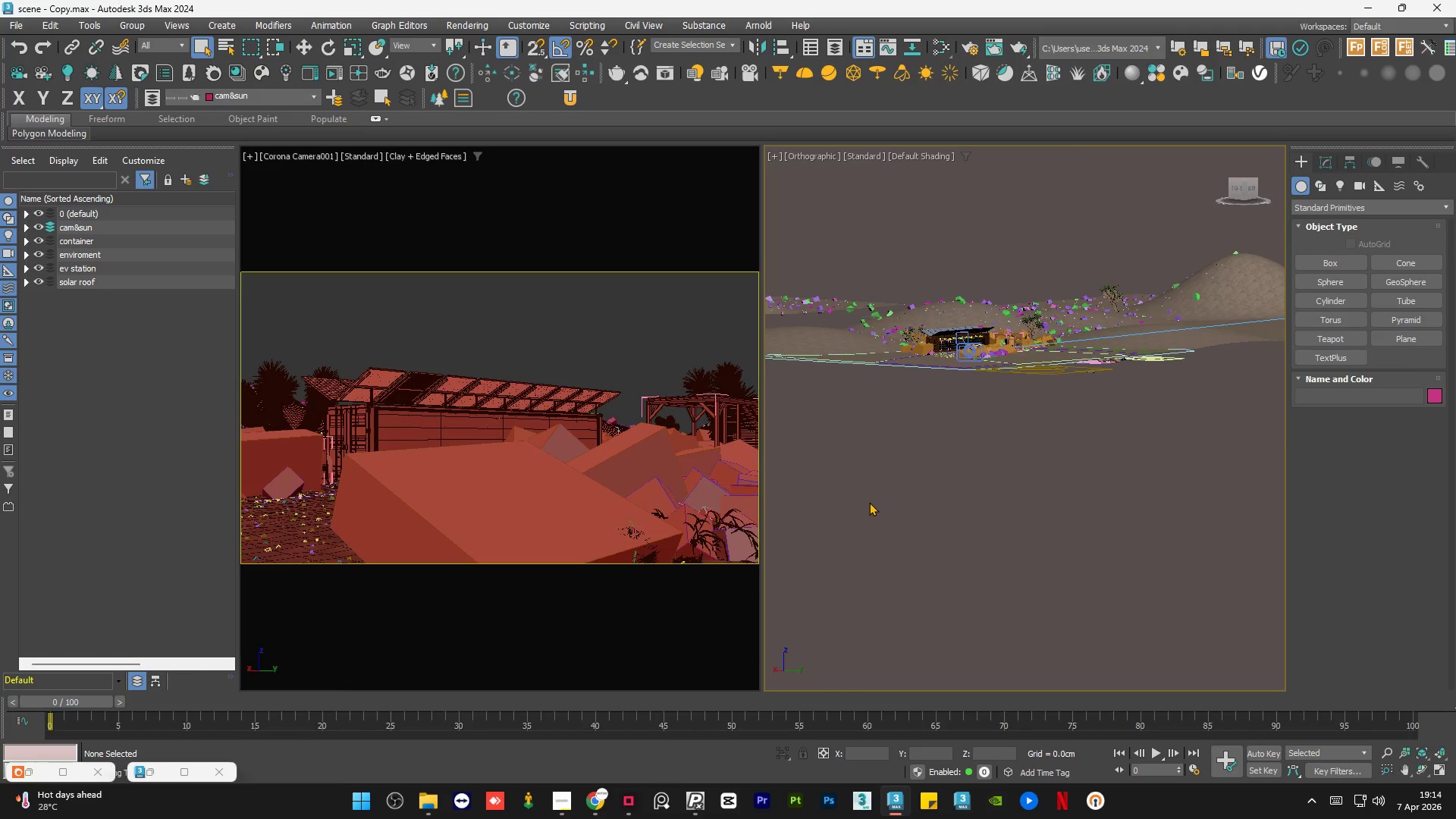 
hold_key(key=AltLeft, duration=0.67)
 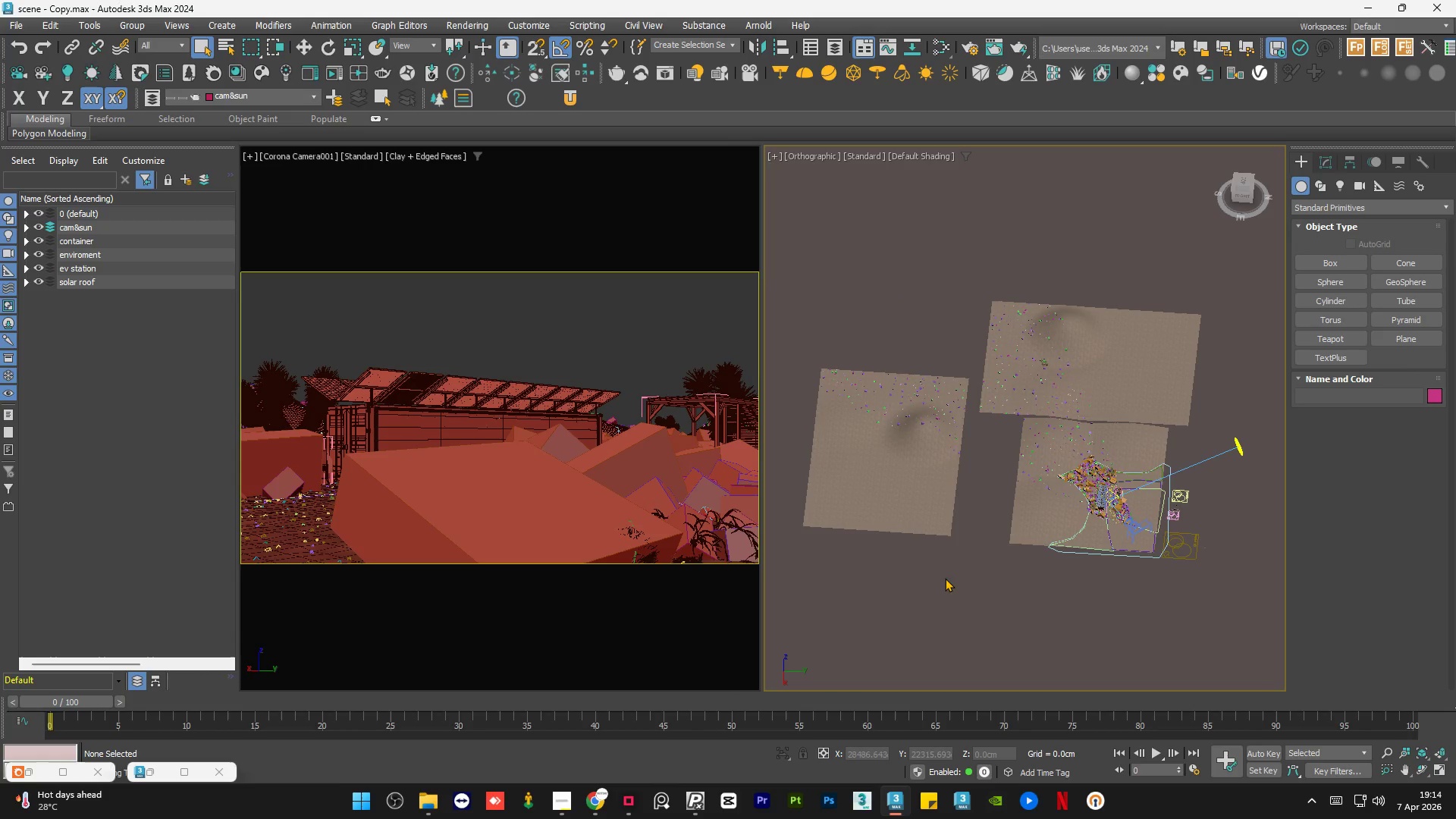 
key(Z)
 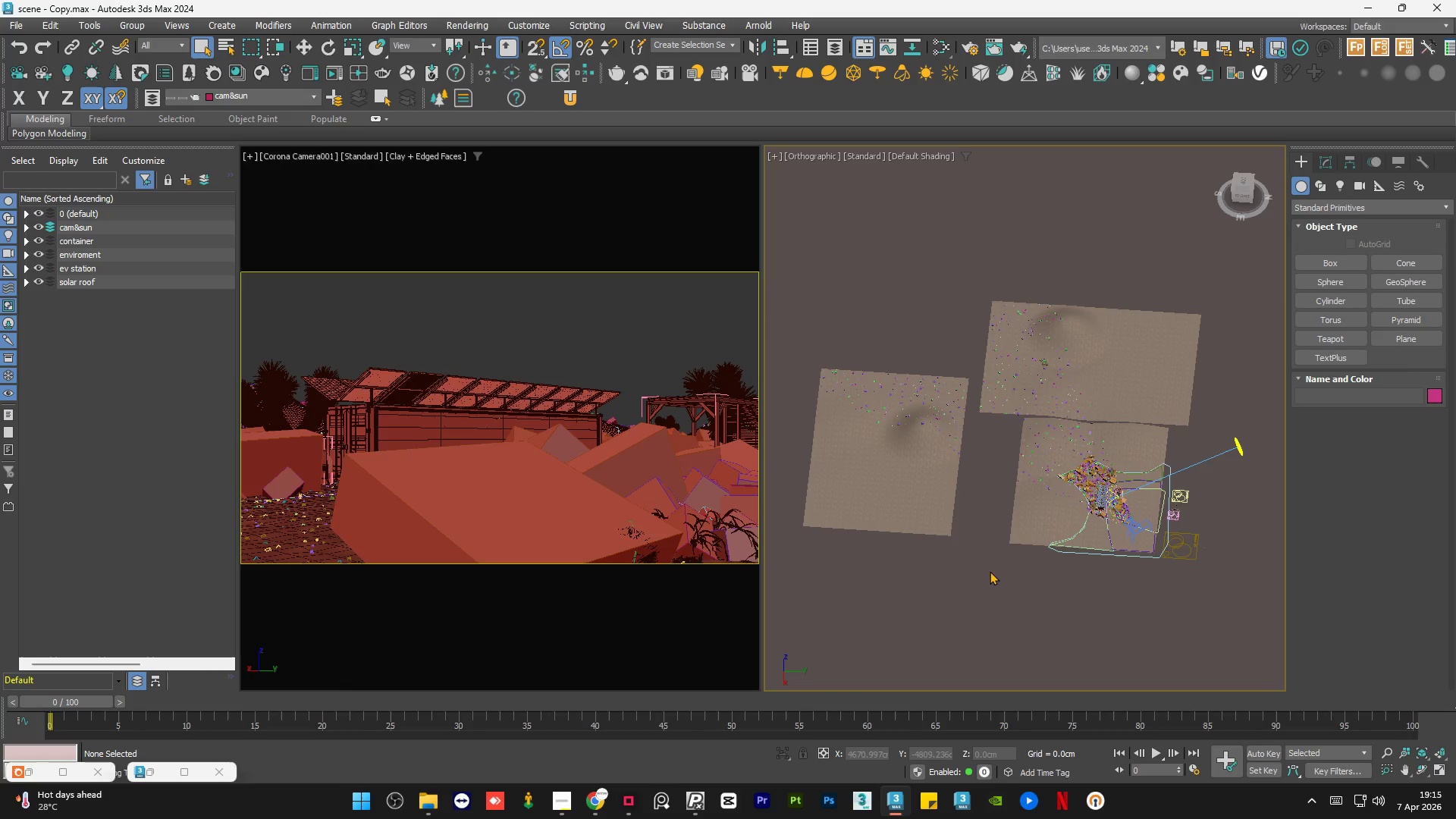 
scroll: coordinate [992, 570], scroll_direction: down, amount: 1.0
 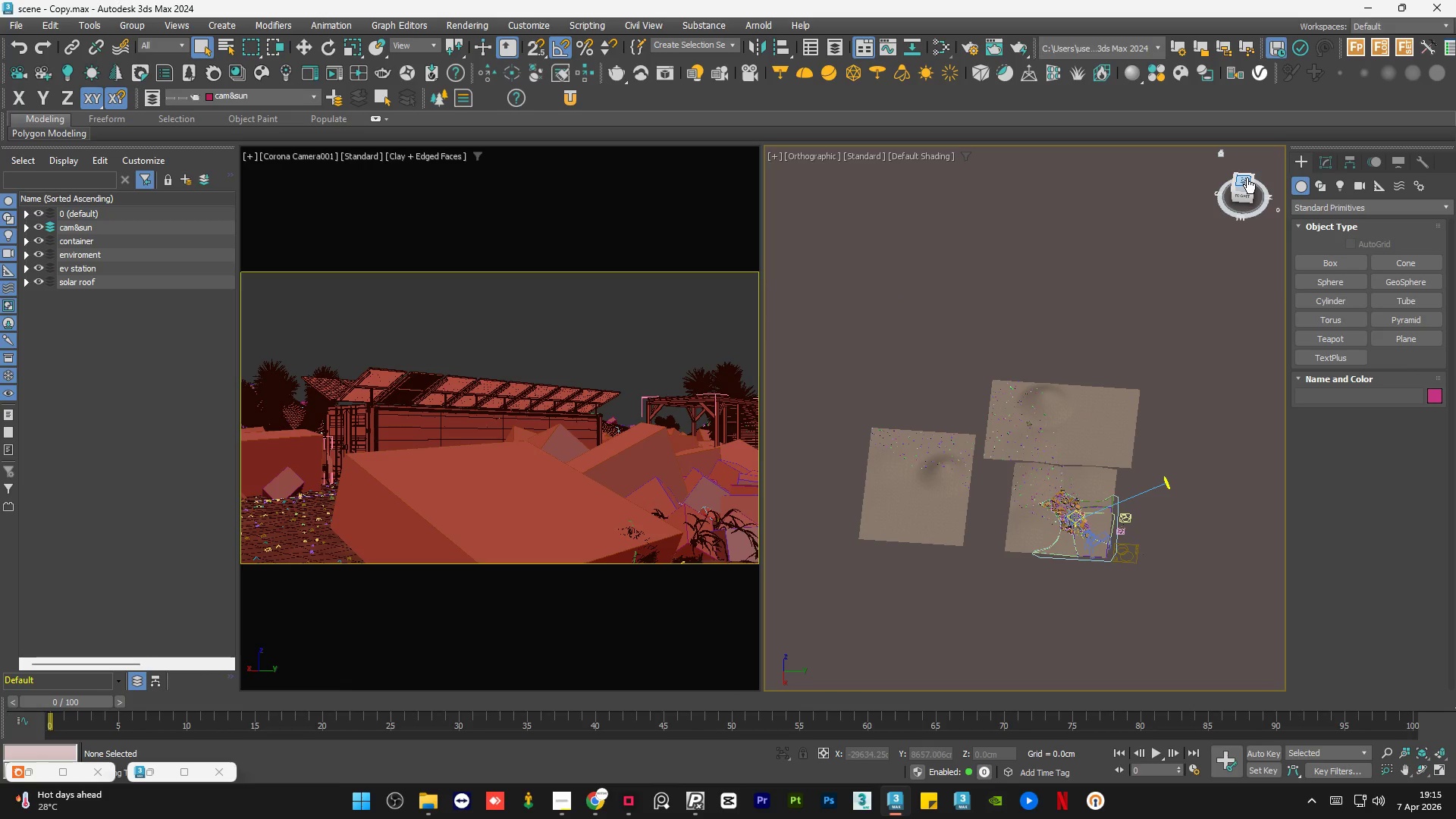 
left_click([1244, 178])
 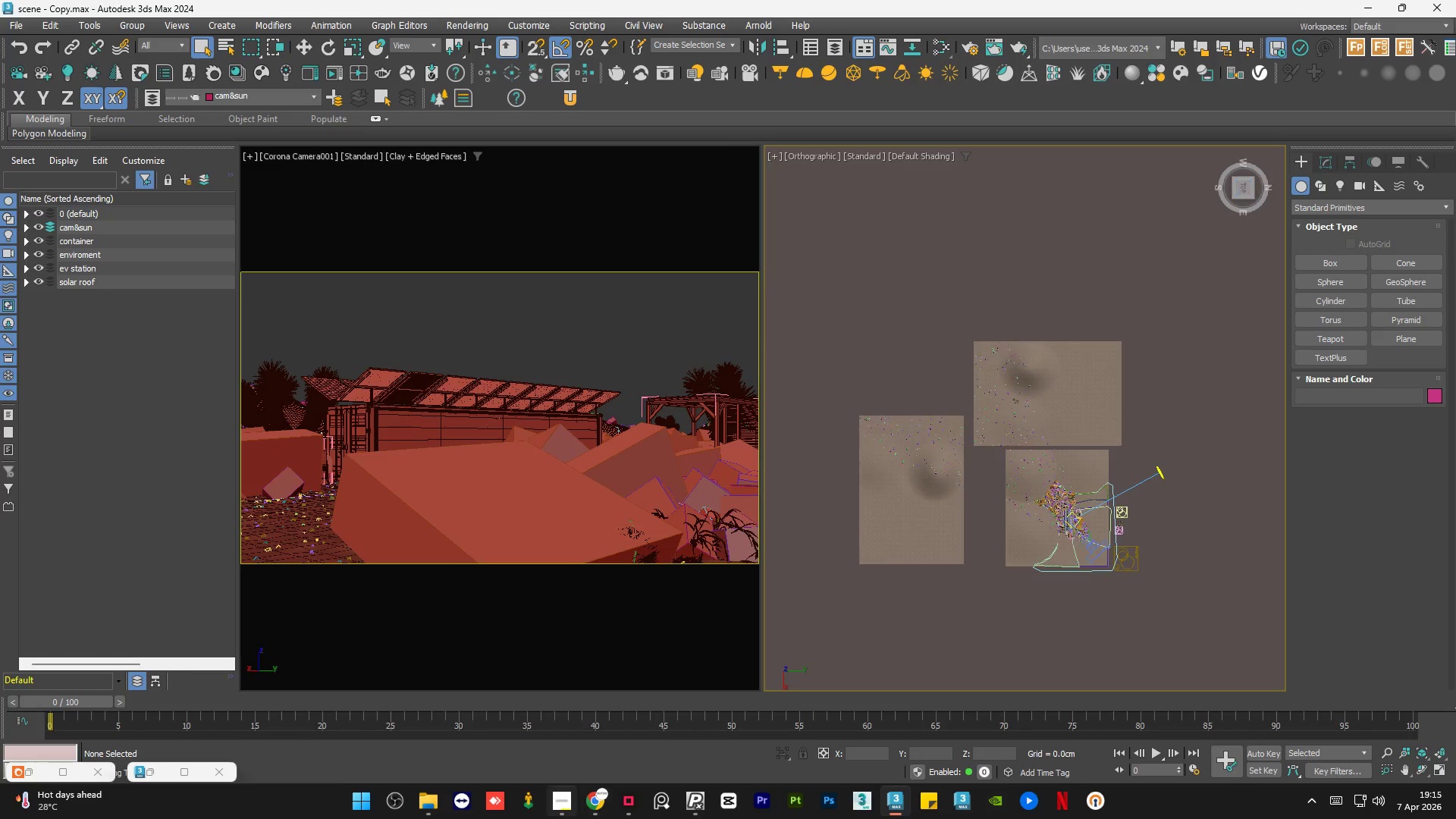 
left_click([568, 818])